 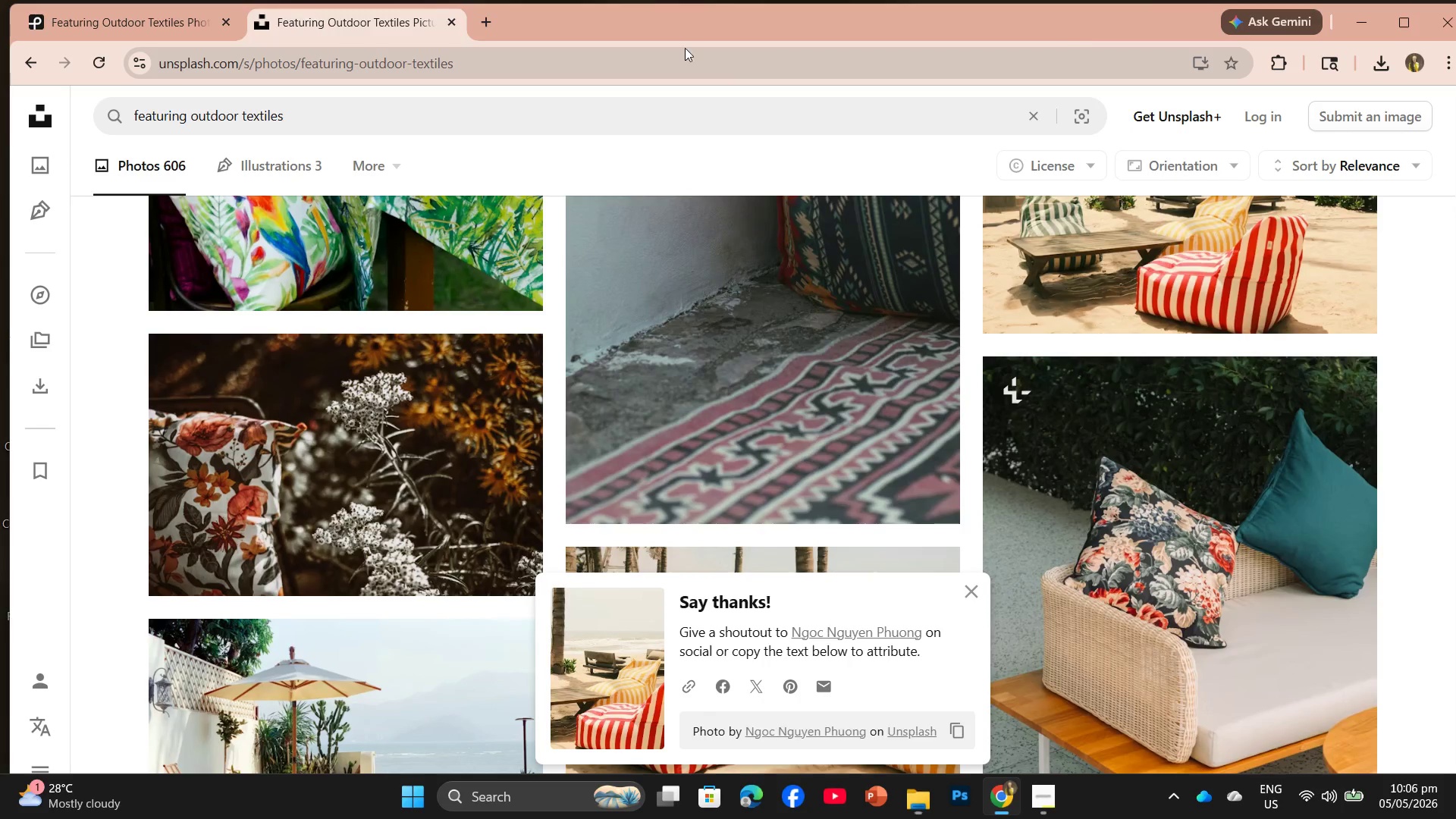 
left_click([1369, 30])
 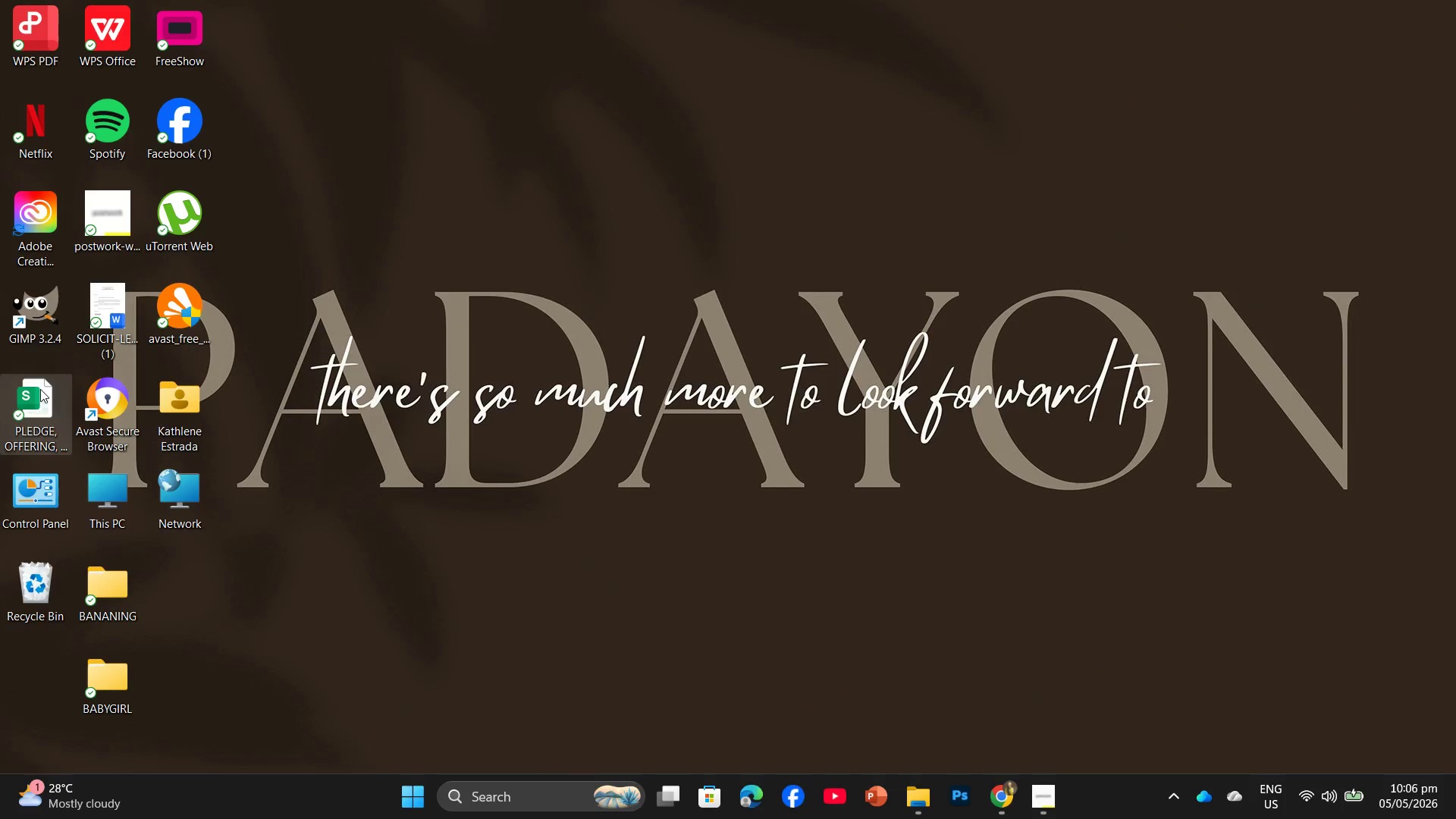 
double_click([21, 320])
 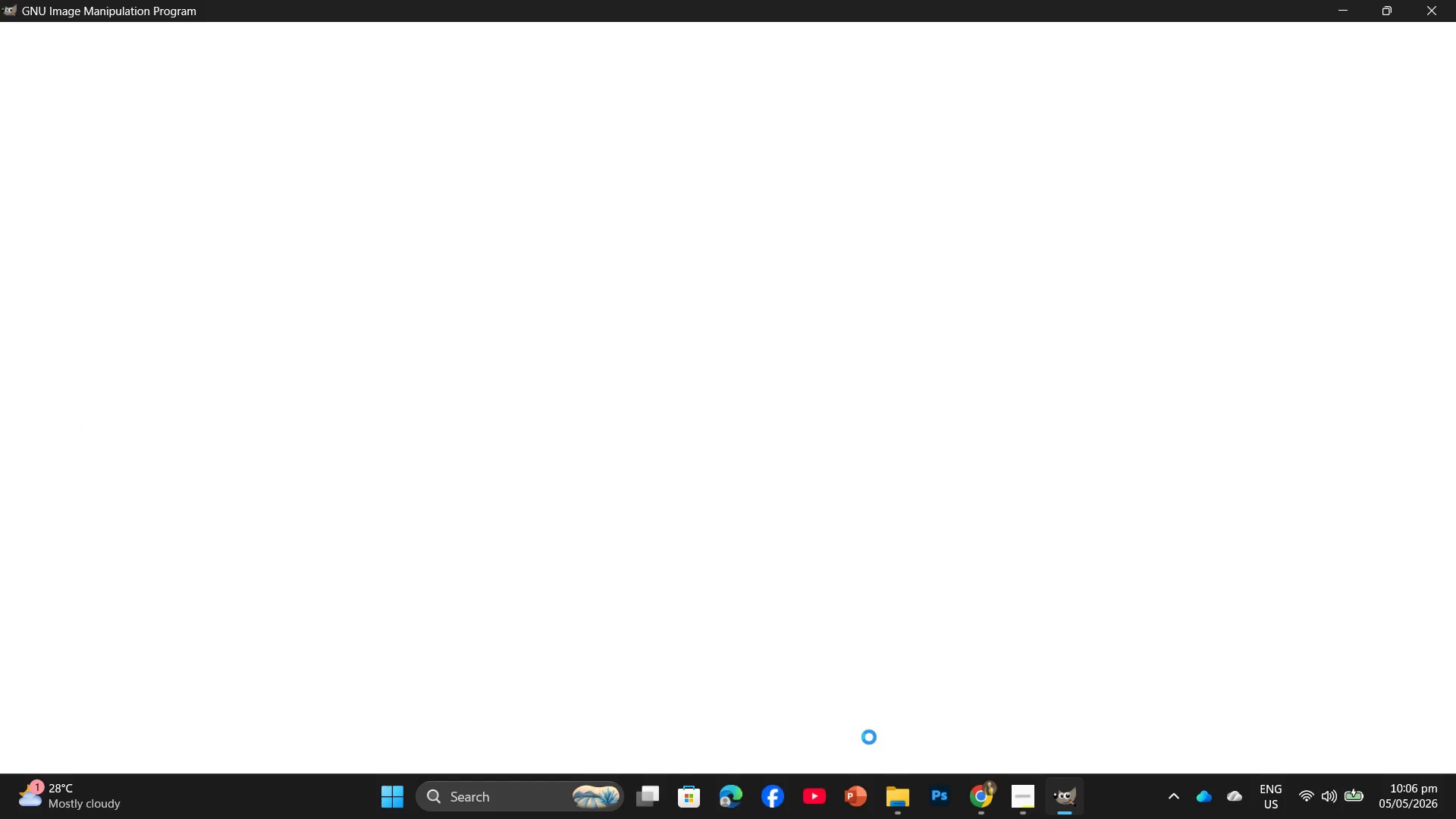 
wait(7.58)
 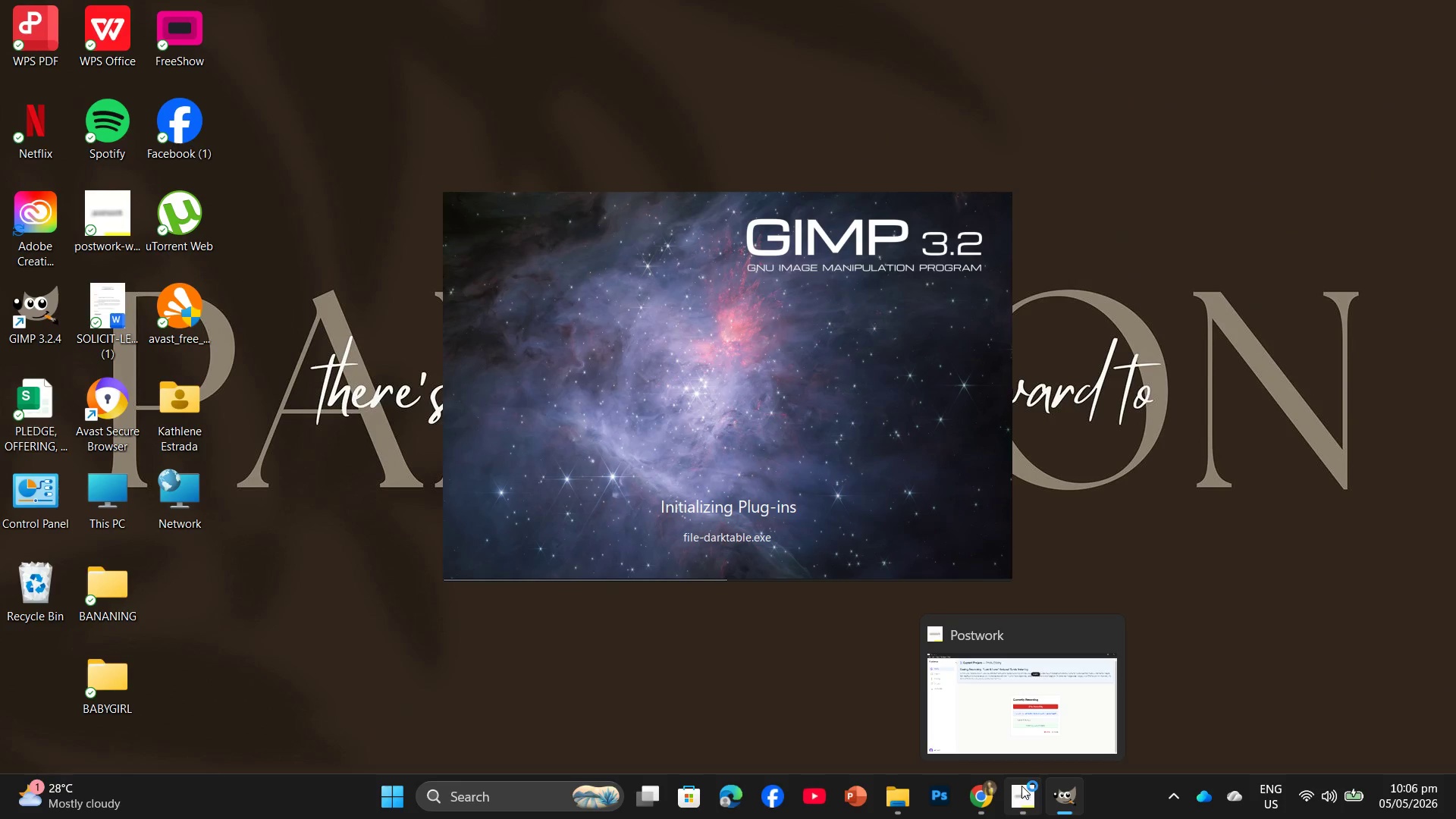 
left_click([655, 259])
 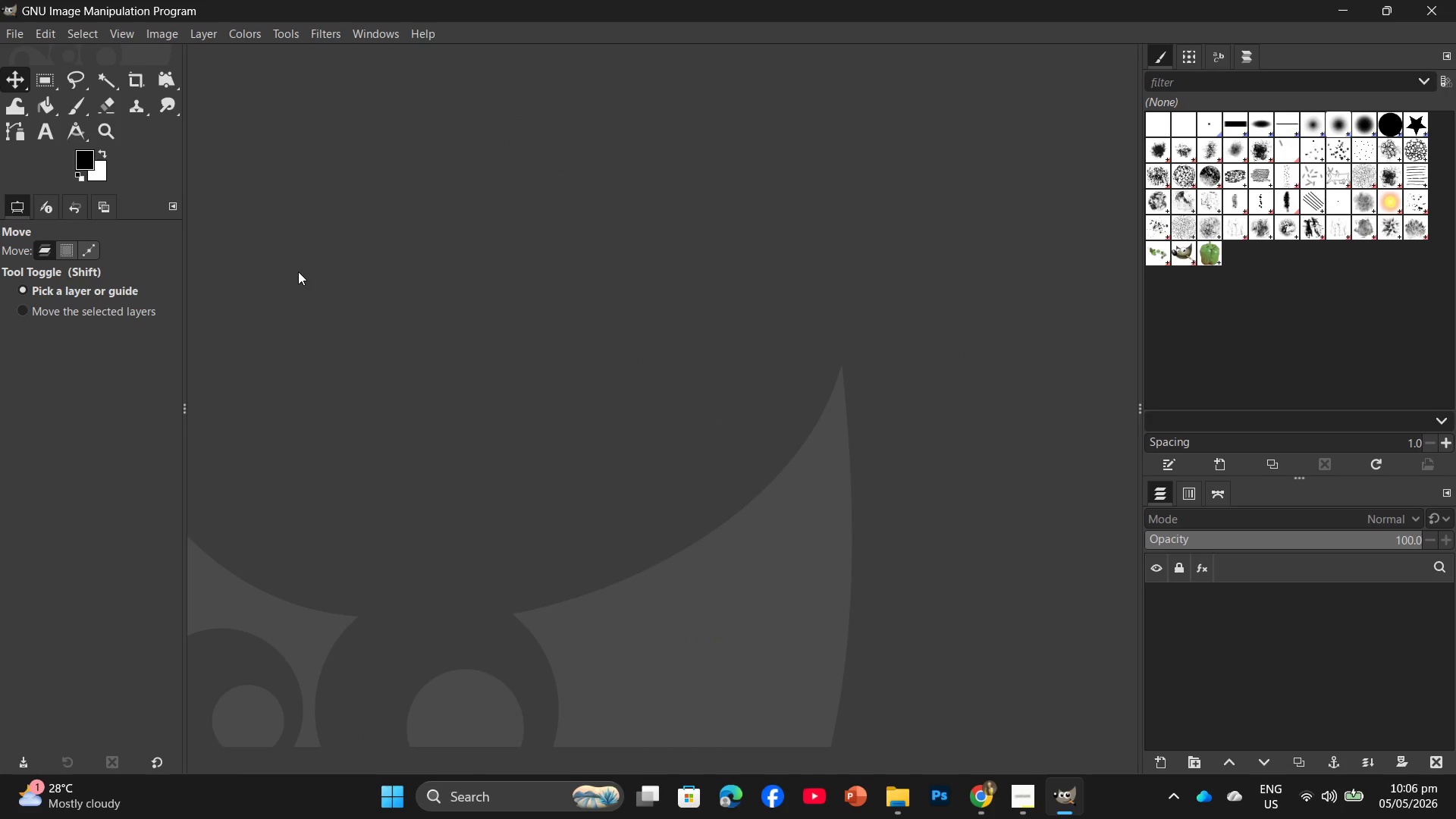 
right_click([298, 271])
 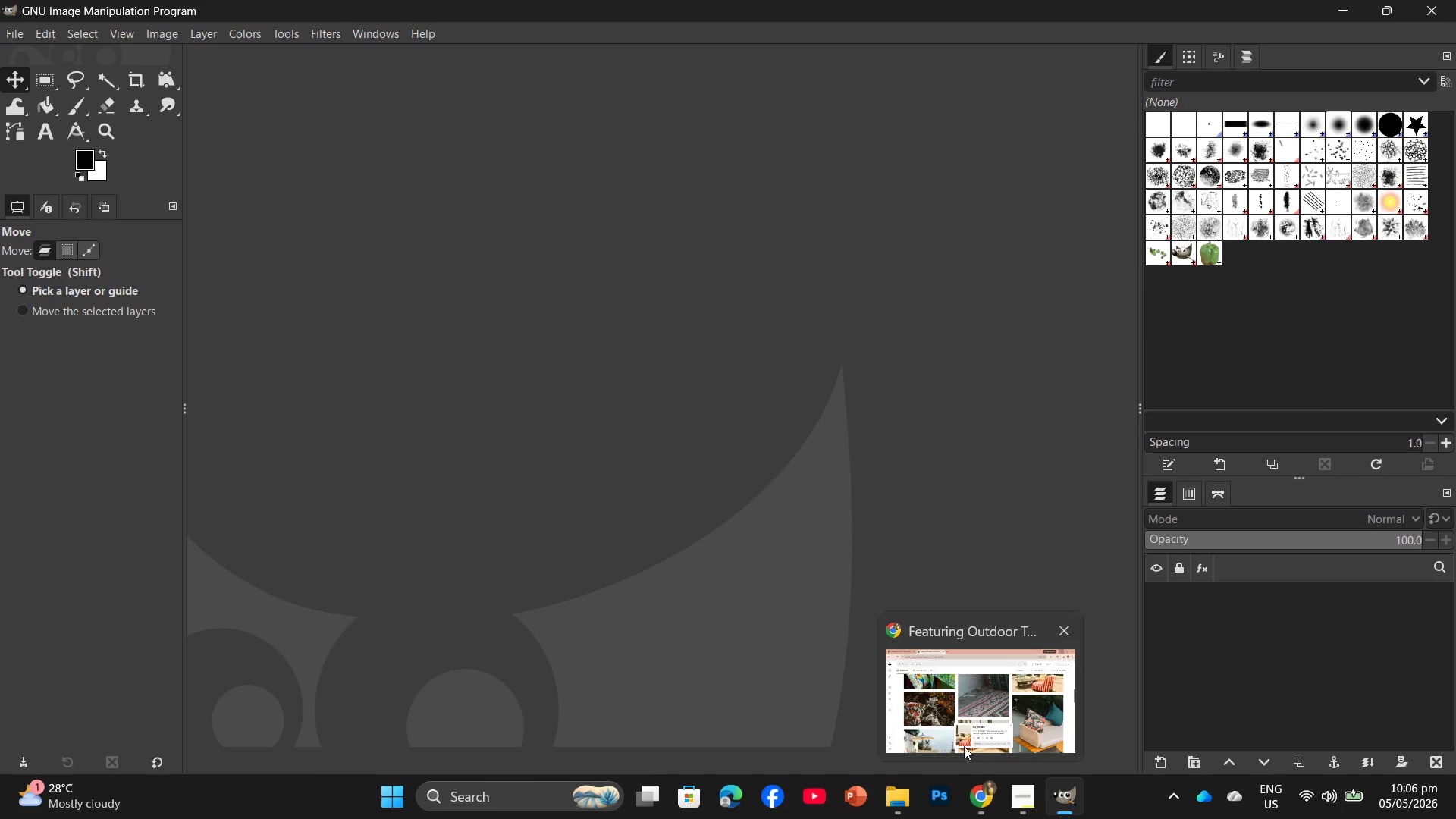 
left_click([897, 799])
 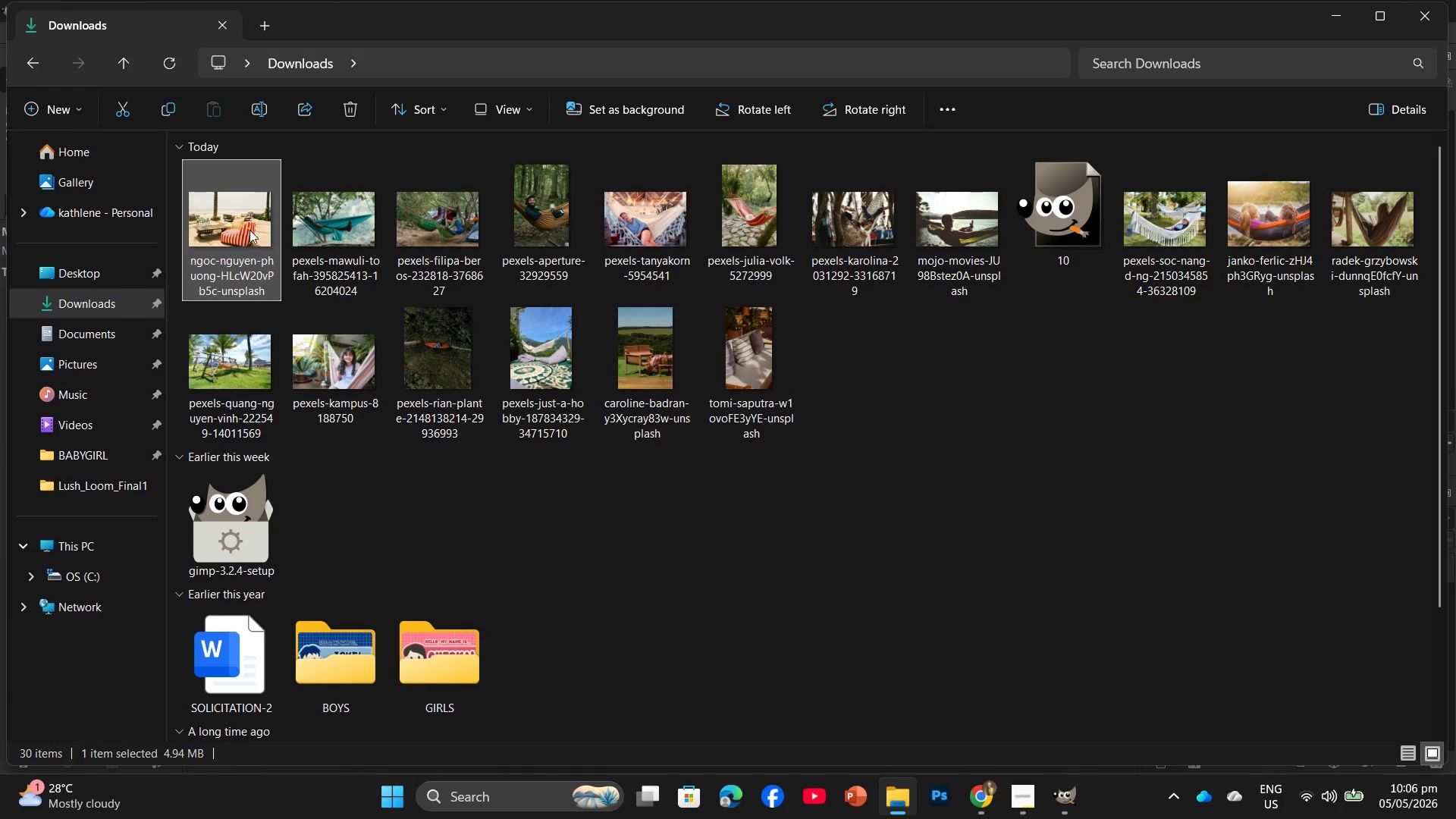 
left_click_drag(start_coordinate=[248, 225], to_coordinate=[353, 193])
 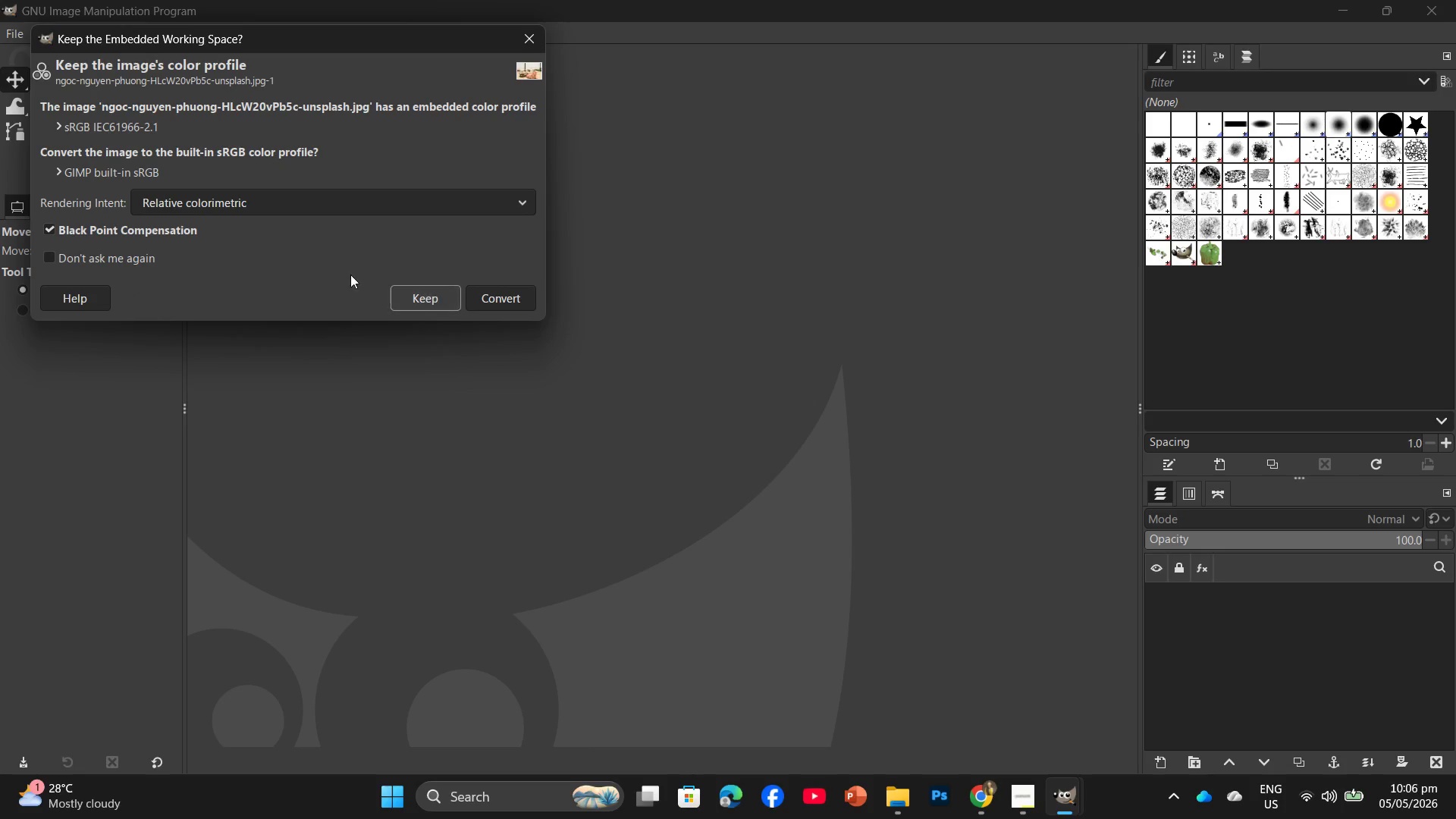 
left_click([61, 251])
 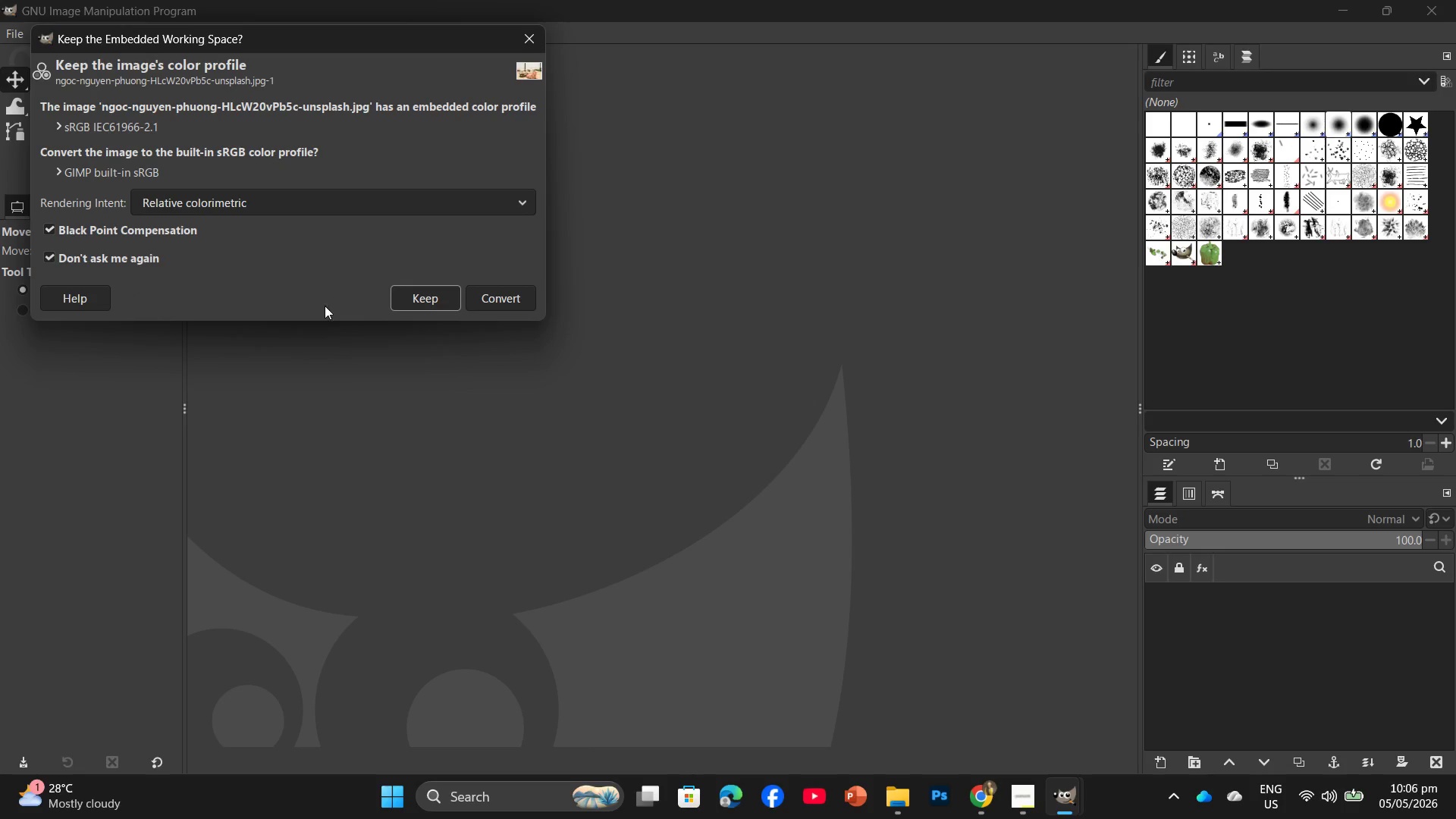 
left_click_drag(start_coordinate=[393, 308], to_coordinate=[398, 308])
 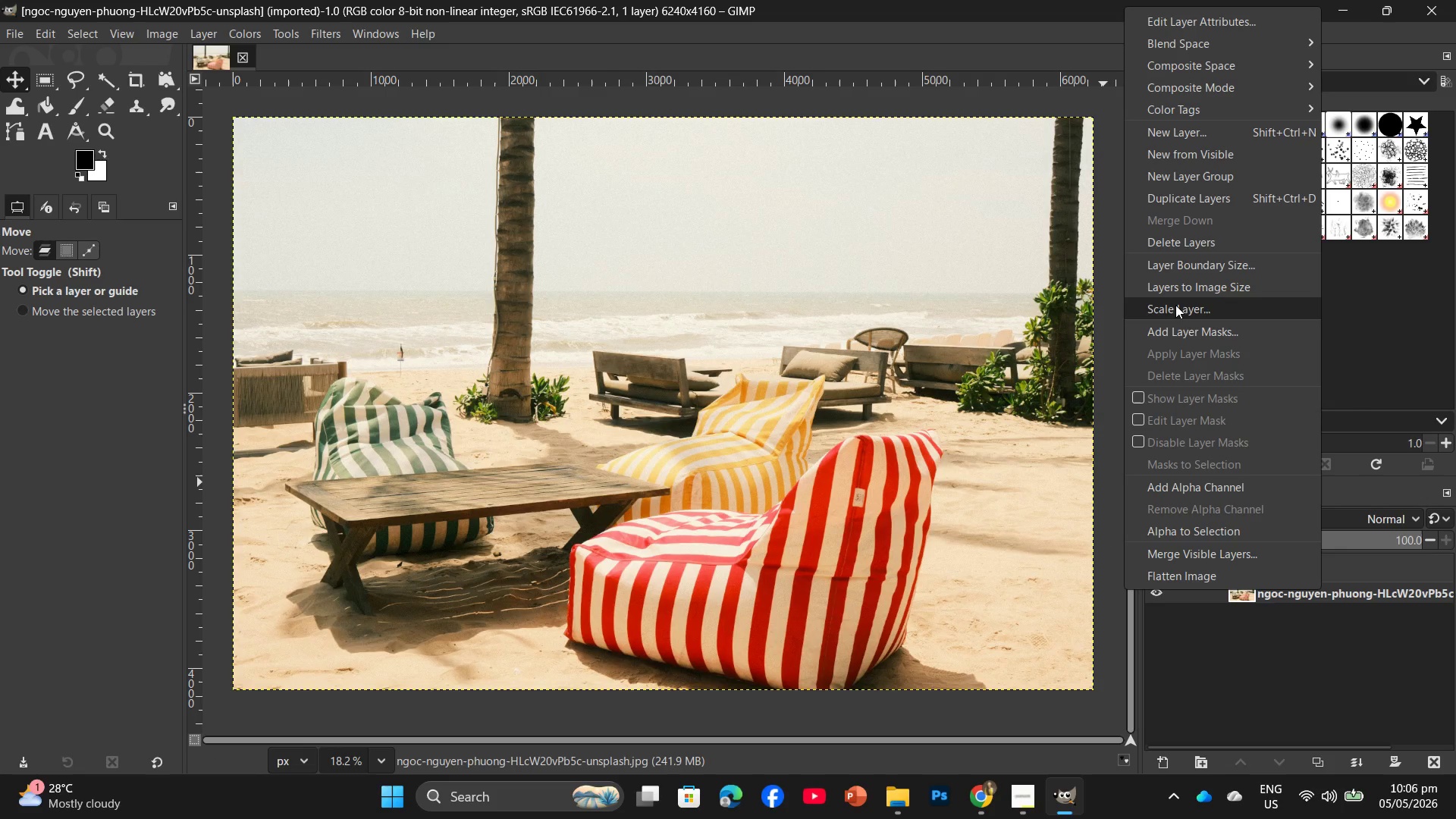 
left_click([1186, 196])
 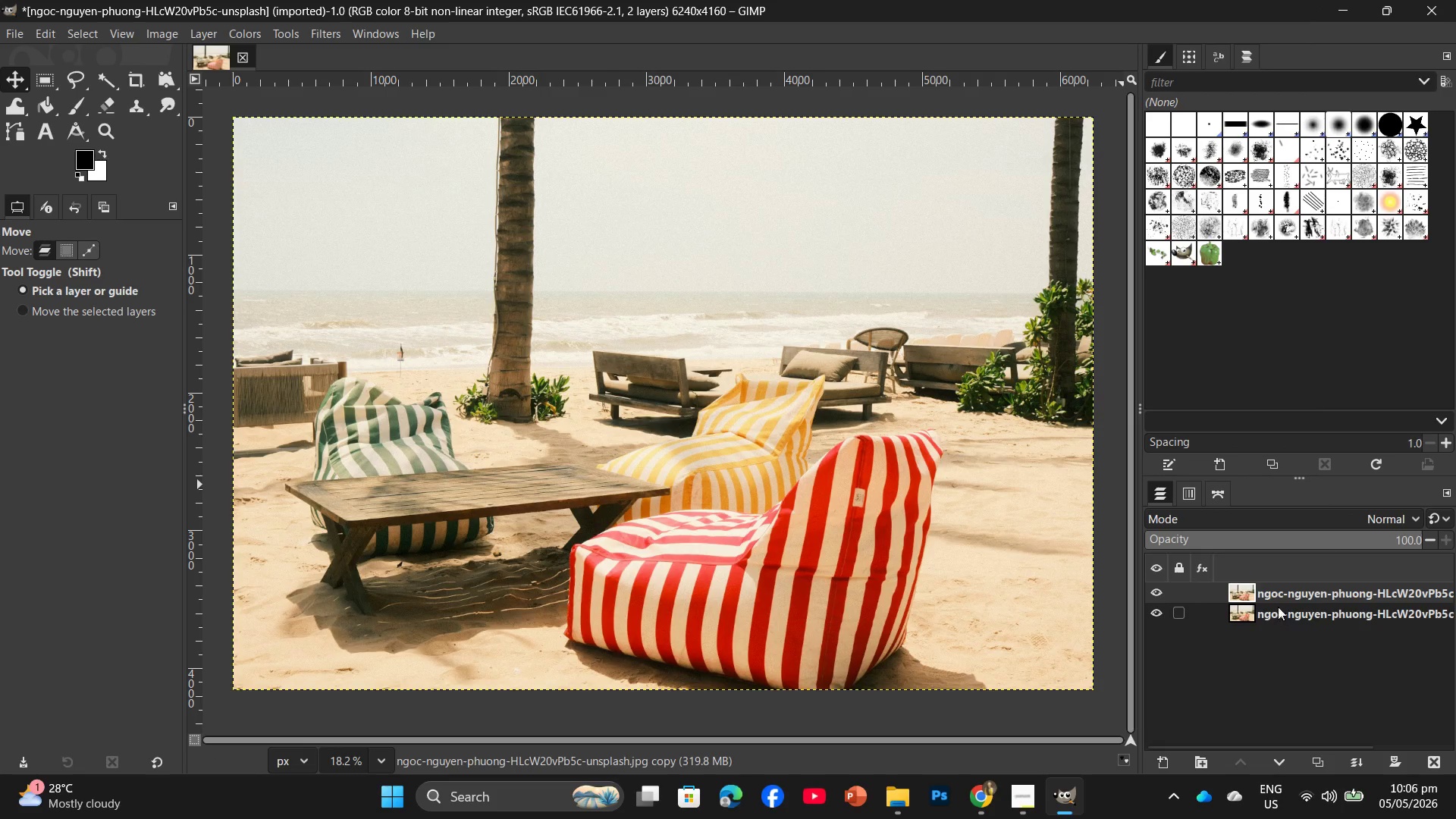 
right_click([1276, 595])
 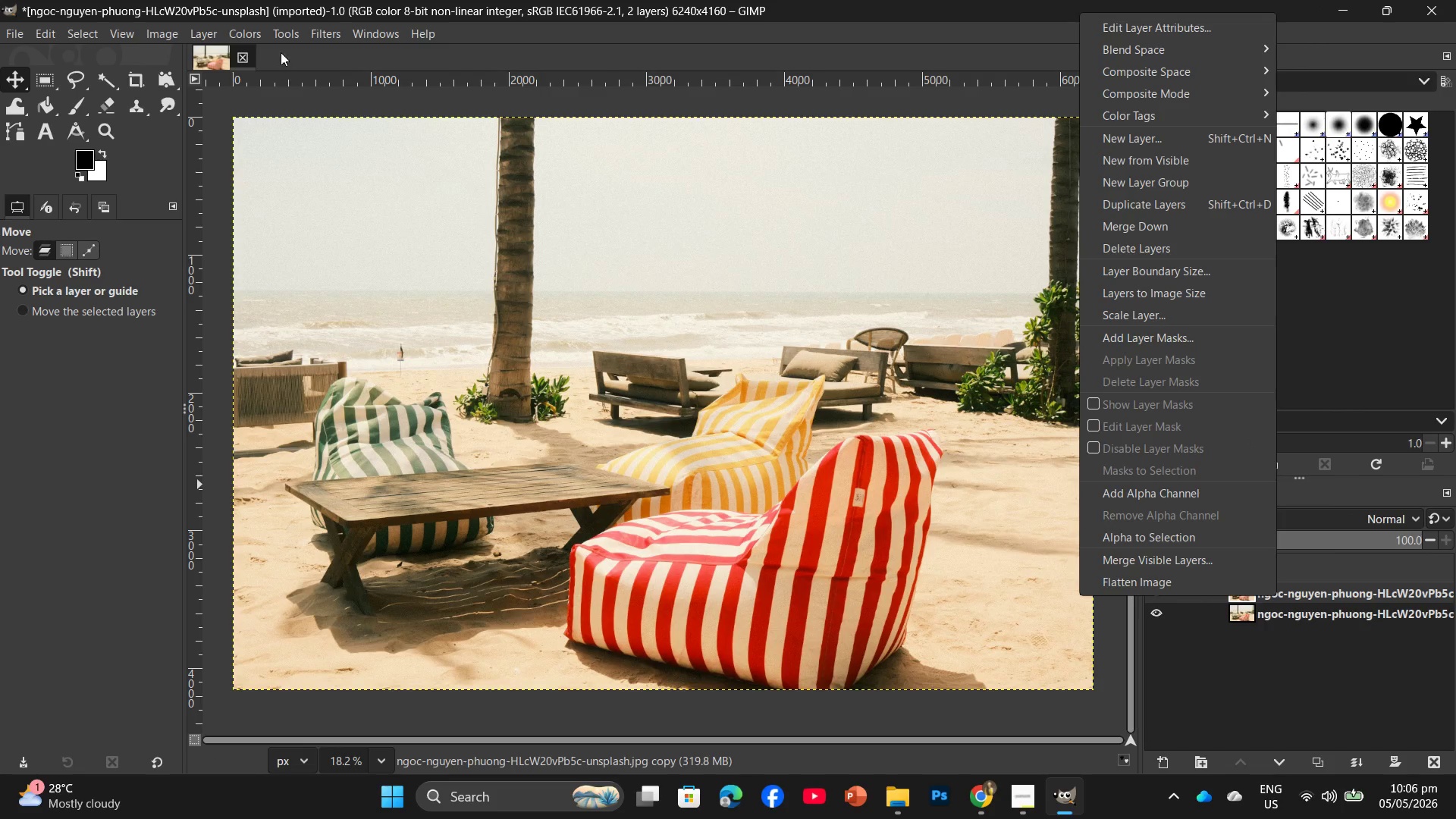 
left_click([331, 37])
 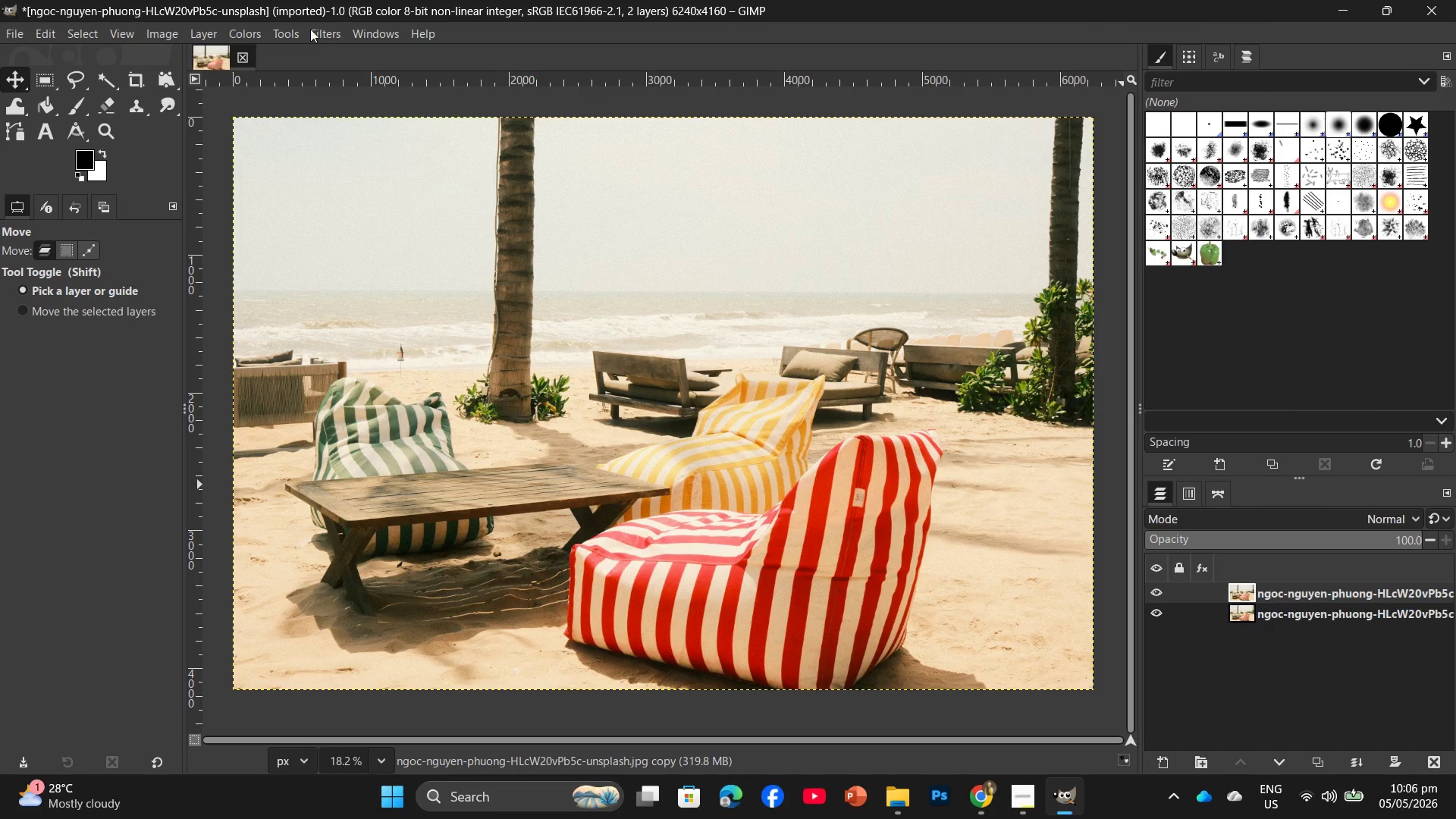 
left_click([310, 29])
 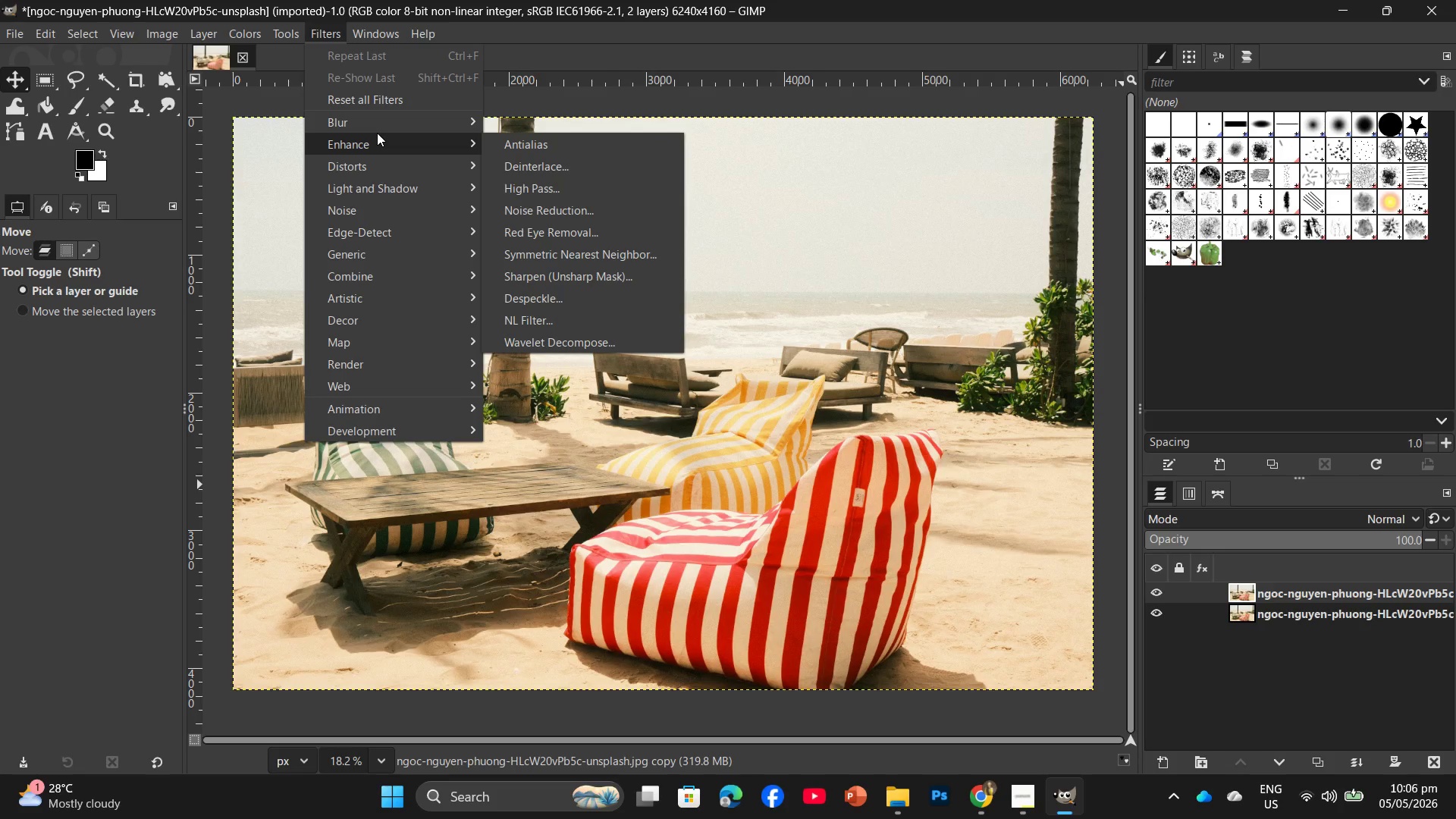 
left_click([377, 133])
 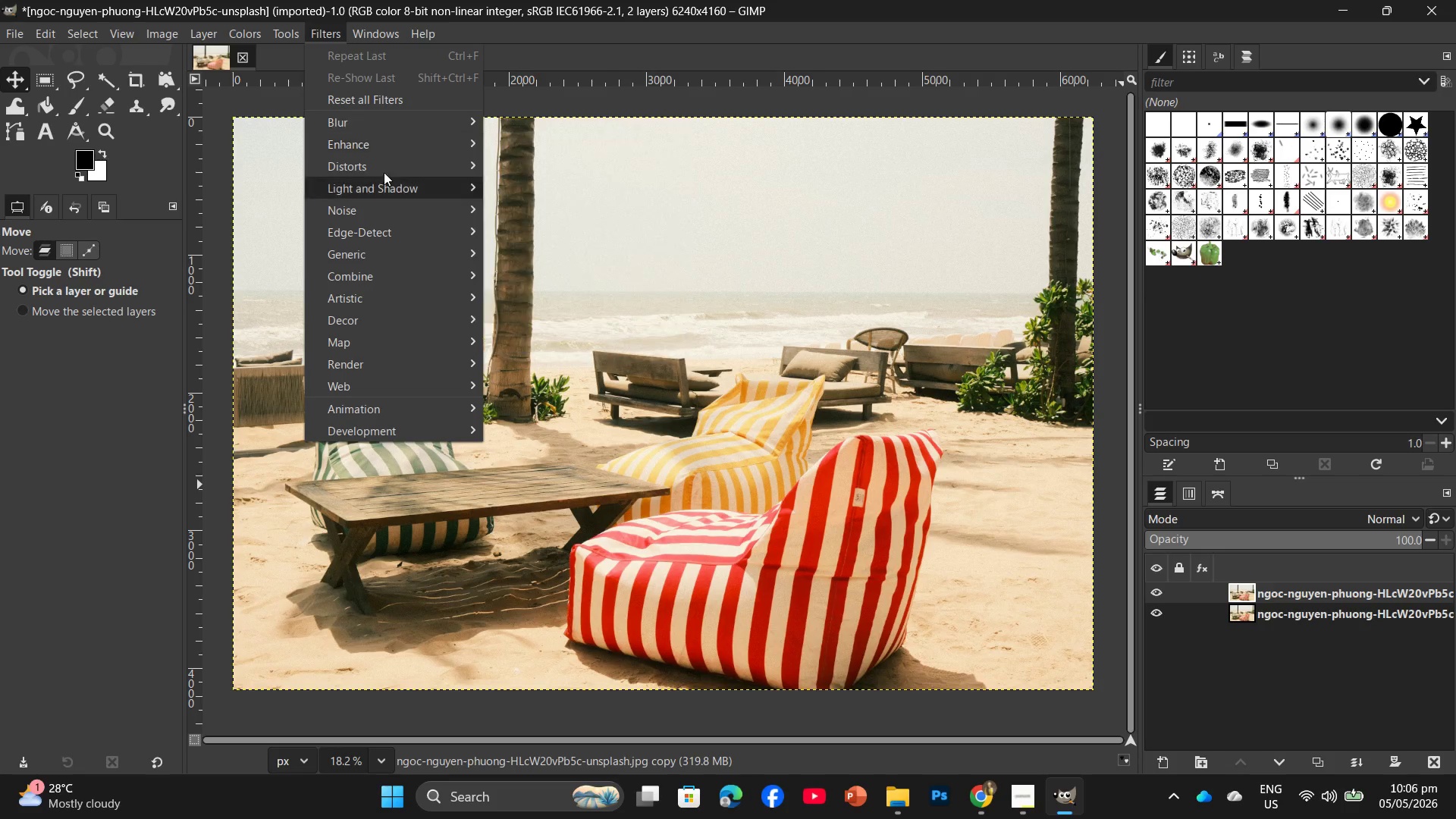 
wait(5.17)
 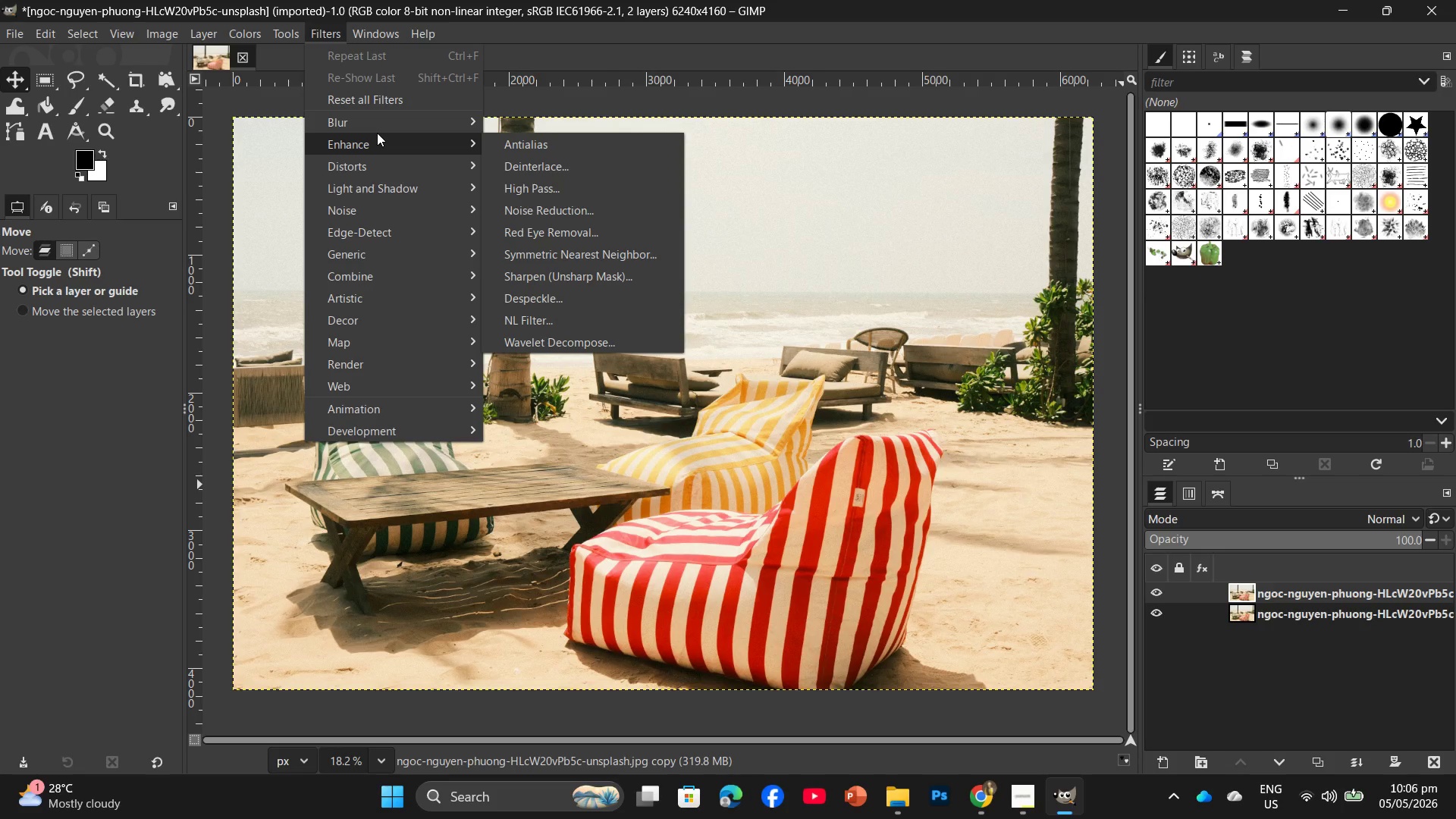 
left_click([539, 336])
 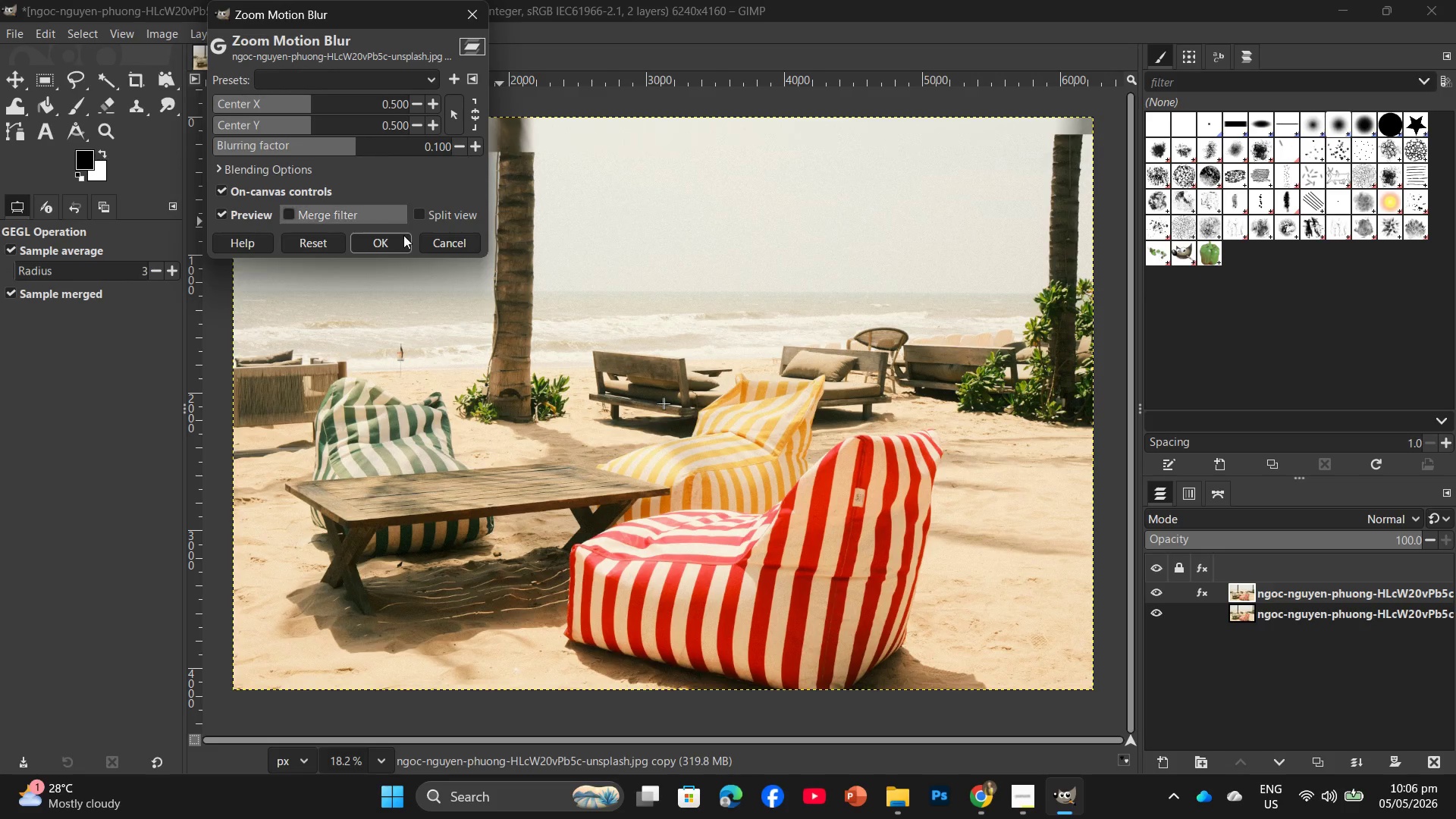 
left_click([401, 243])
 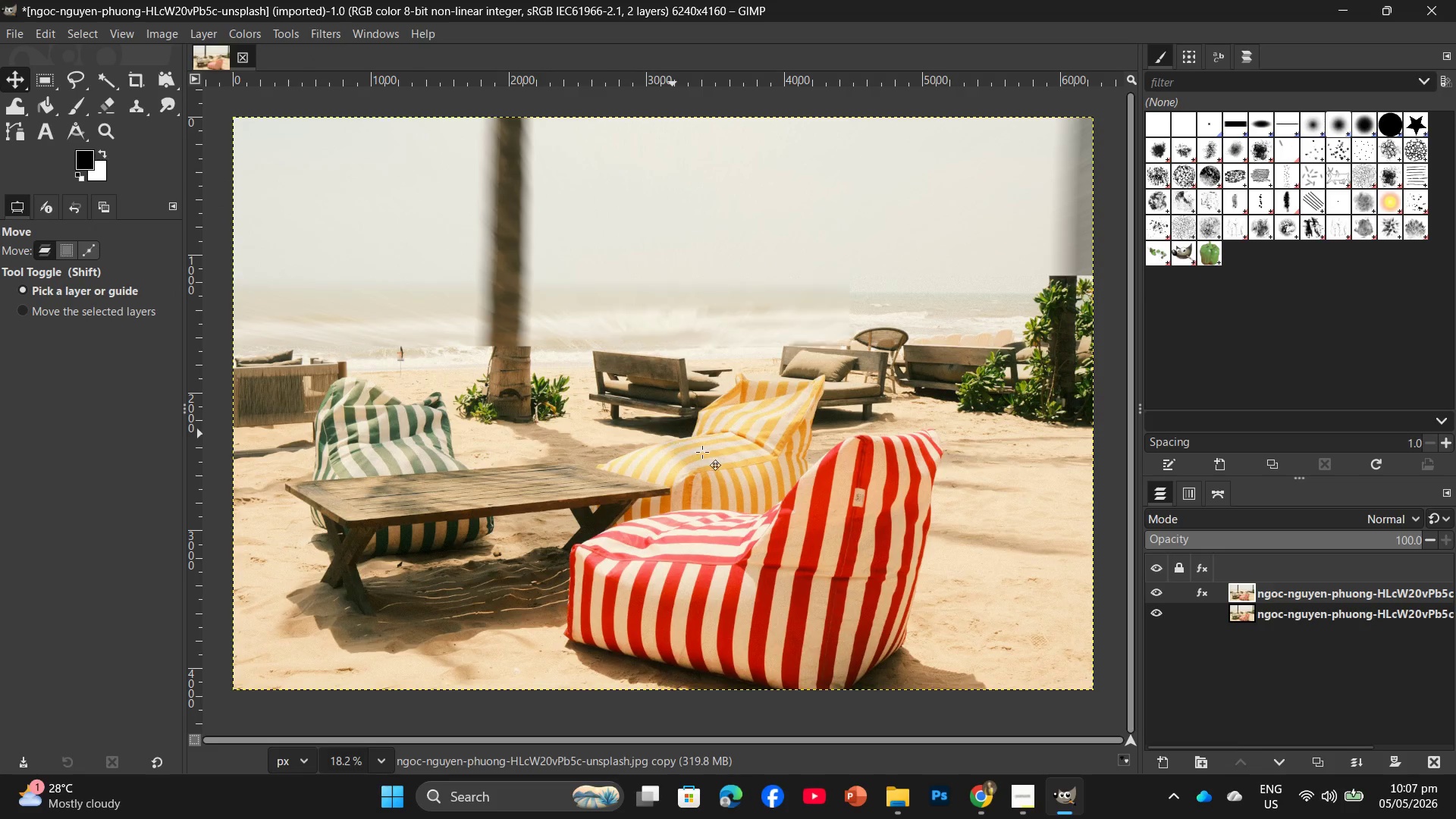 
left_click([1015, 797])